 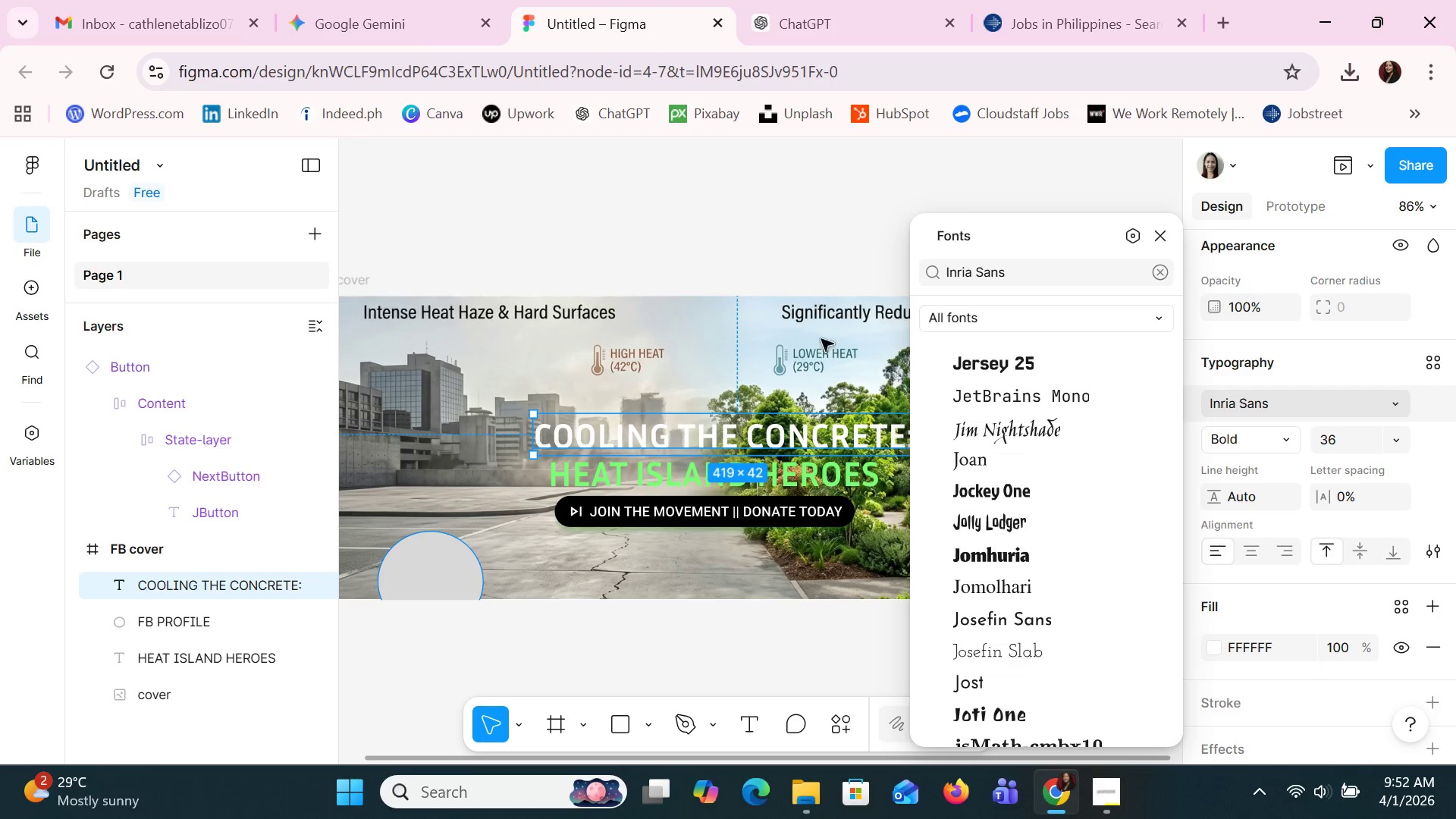 
left_click([830, 394])
 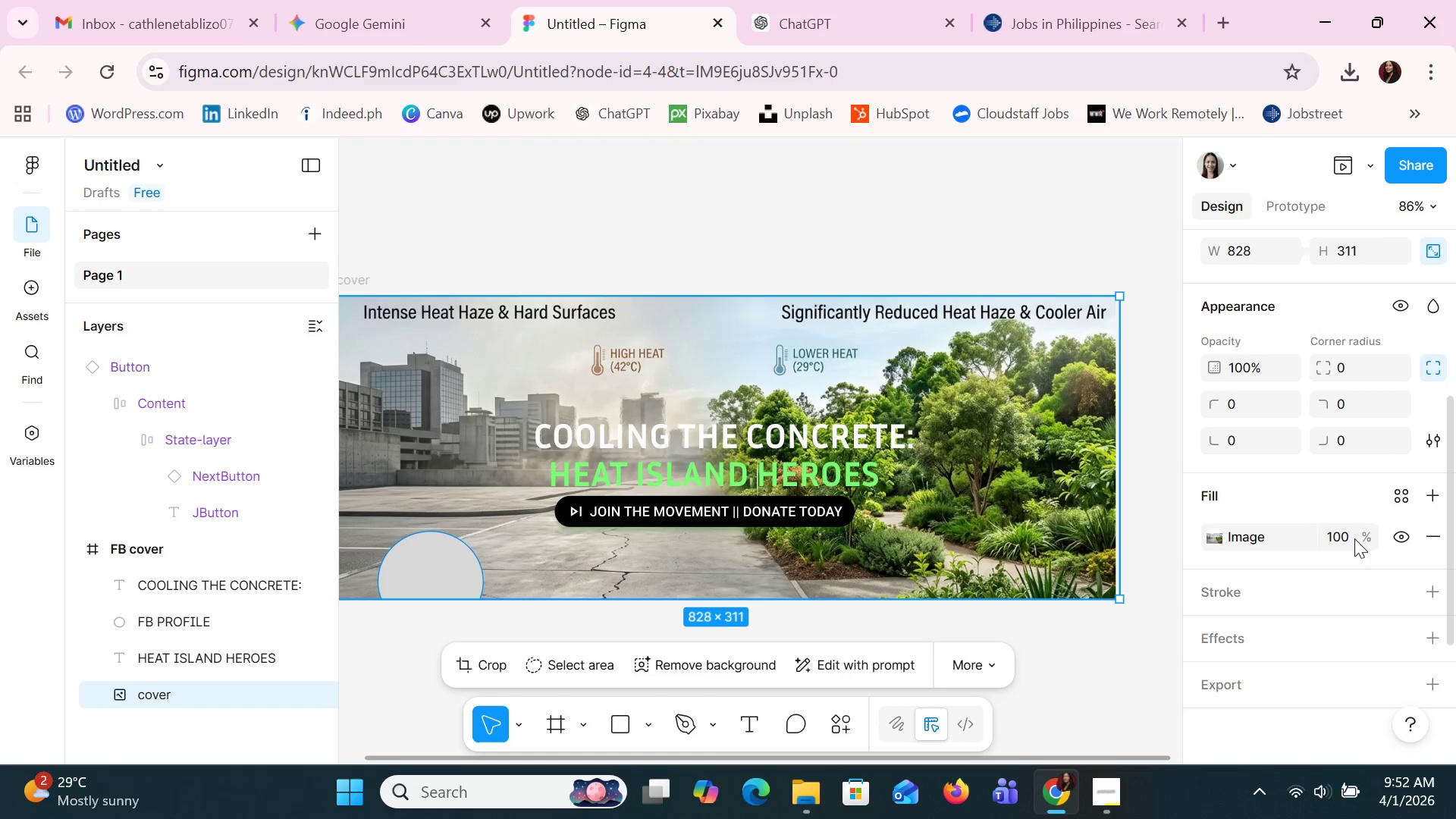 
scroll: coordinate [1378, 572], scroll_direction: down, amount: 3.0
 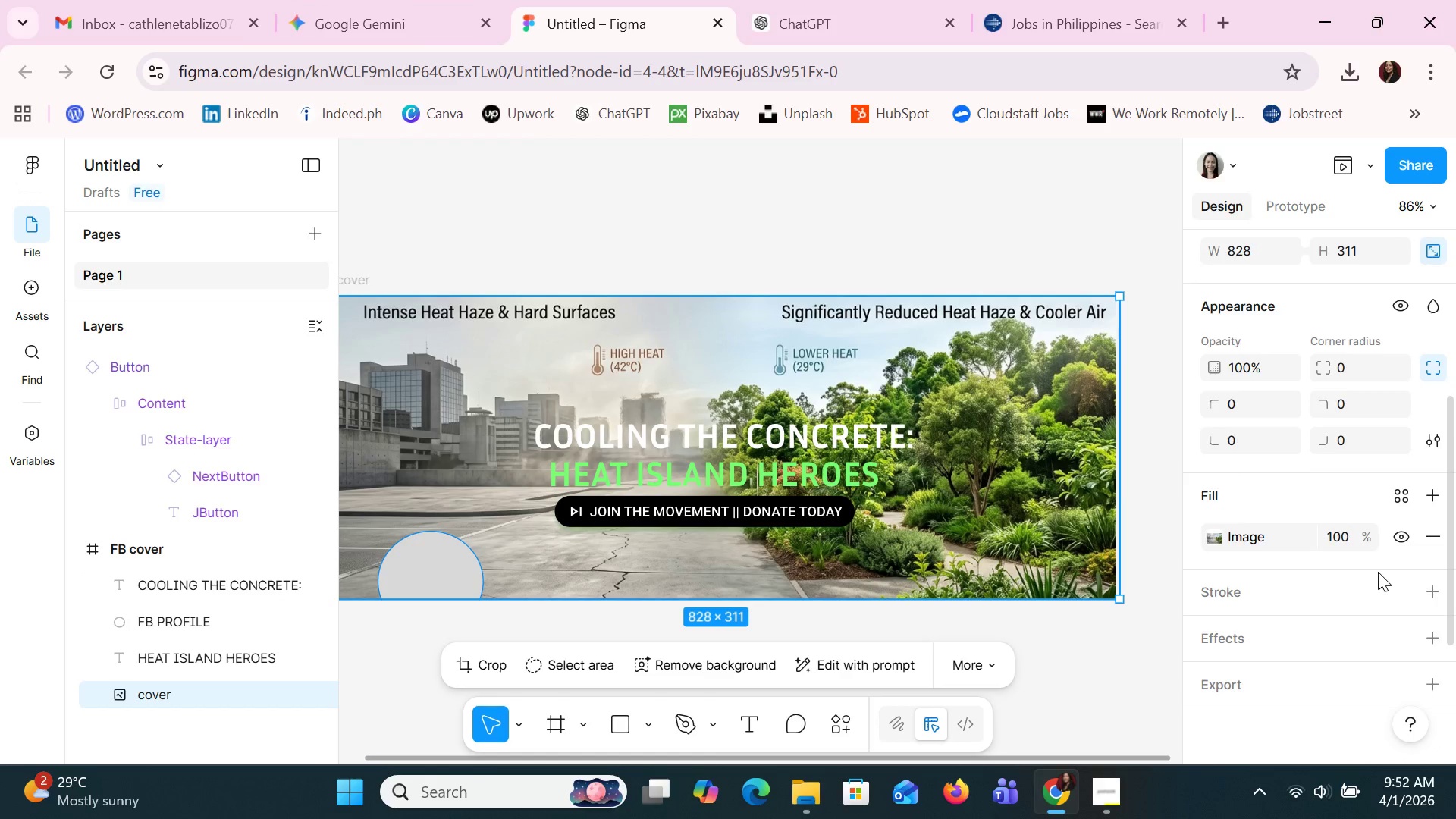 
scroll: coordinate [1378, 572], scroll_direction: up, amount: 4.0
 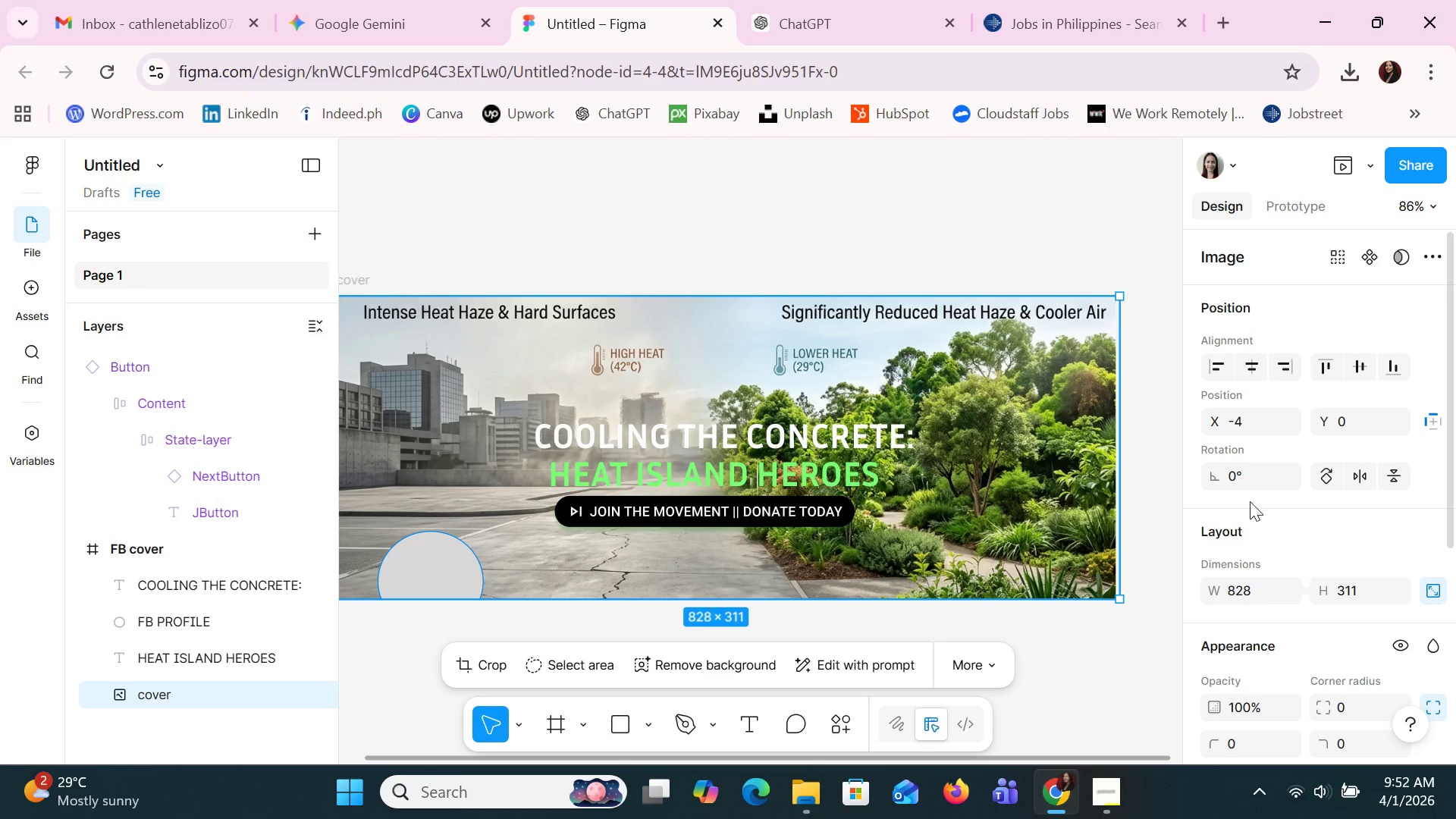 
left_click([1022, 428])
 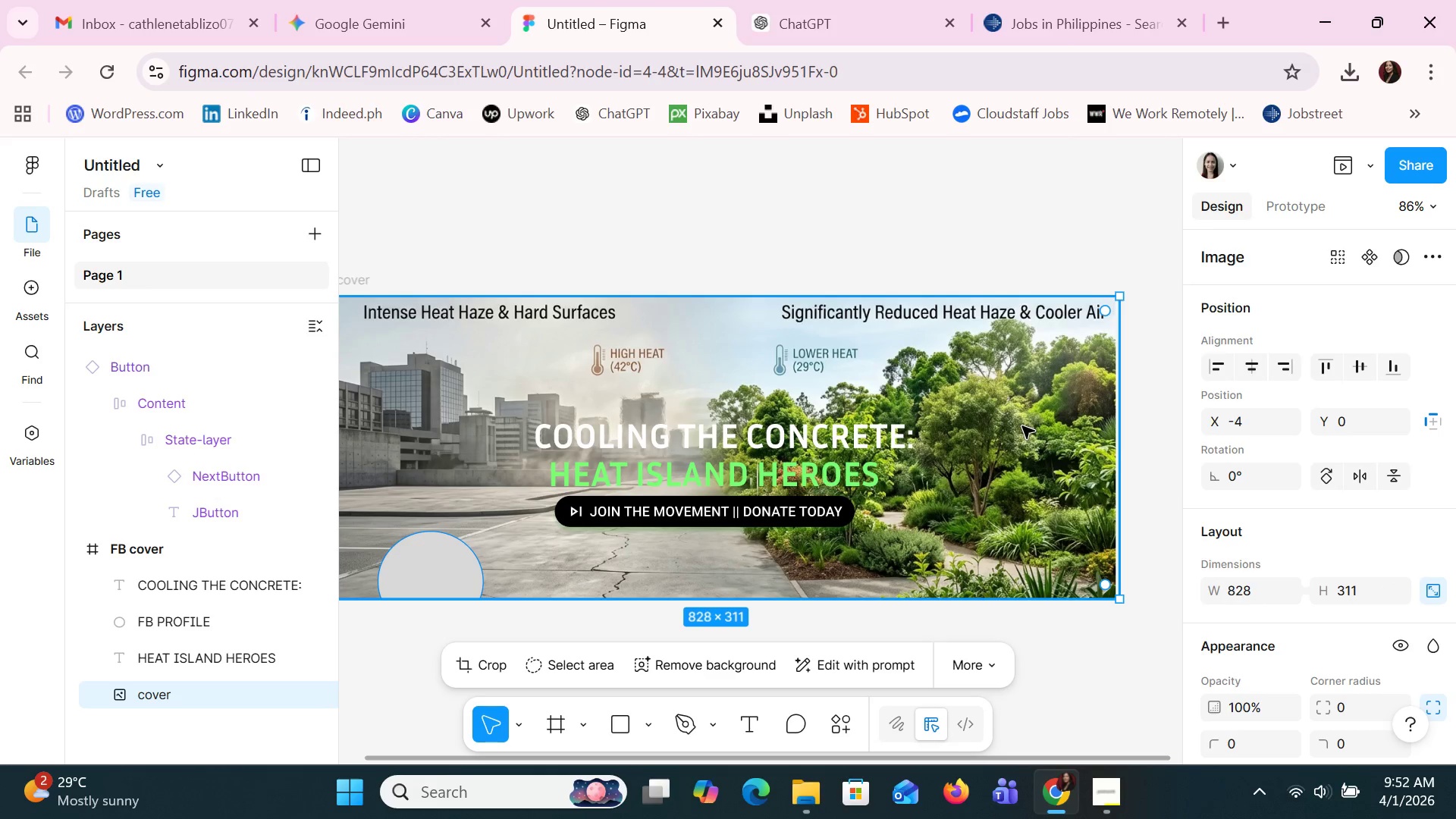 
right_click([1022, 426])
 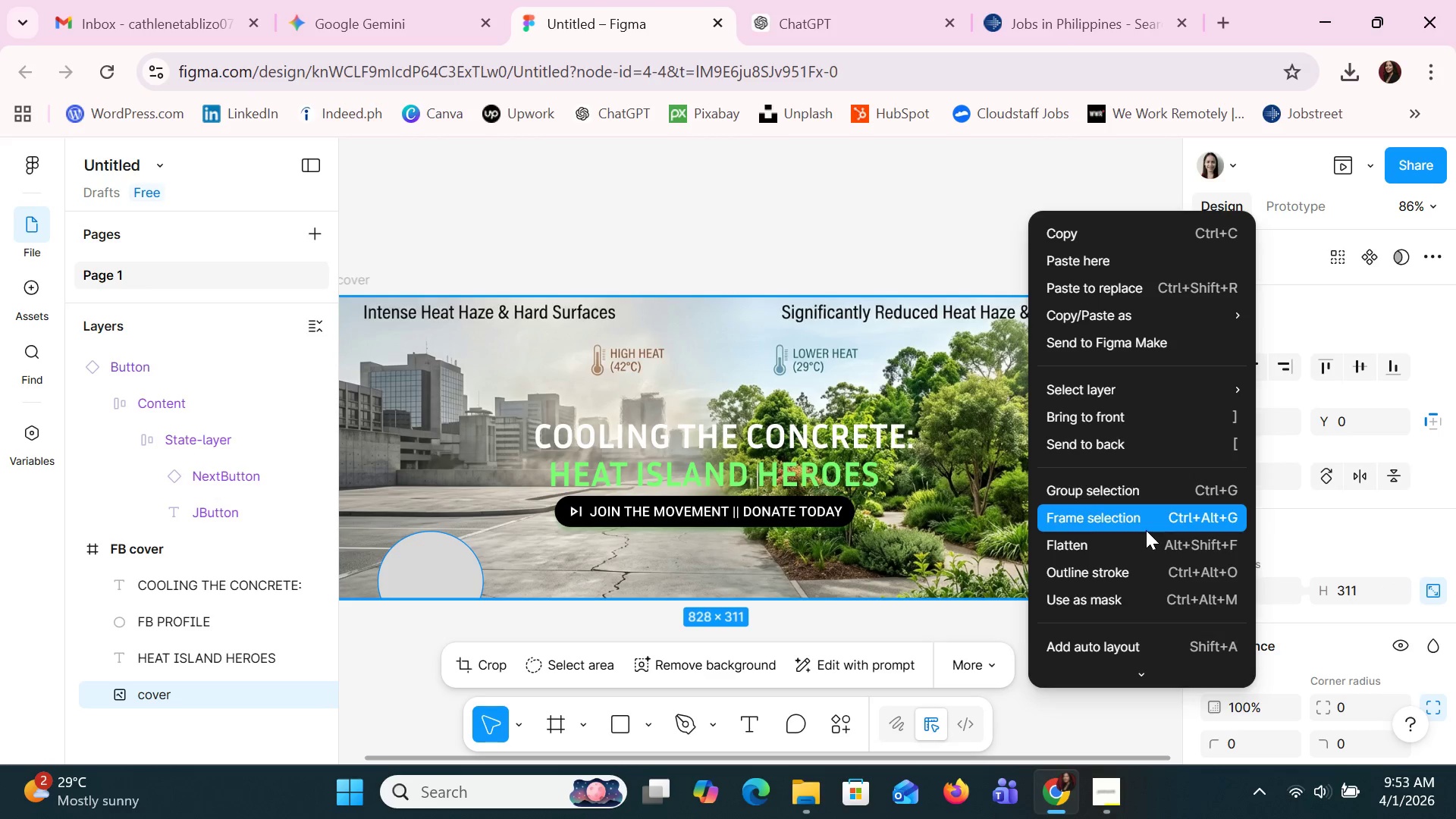 
scroll: coordinate [1176, 587], scroll_direction: down, amount: 3.0
 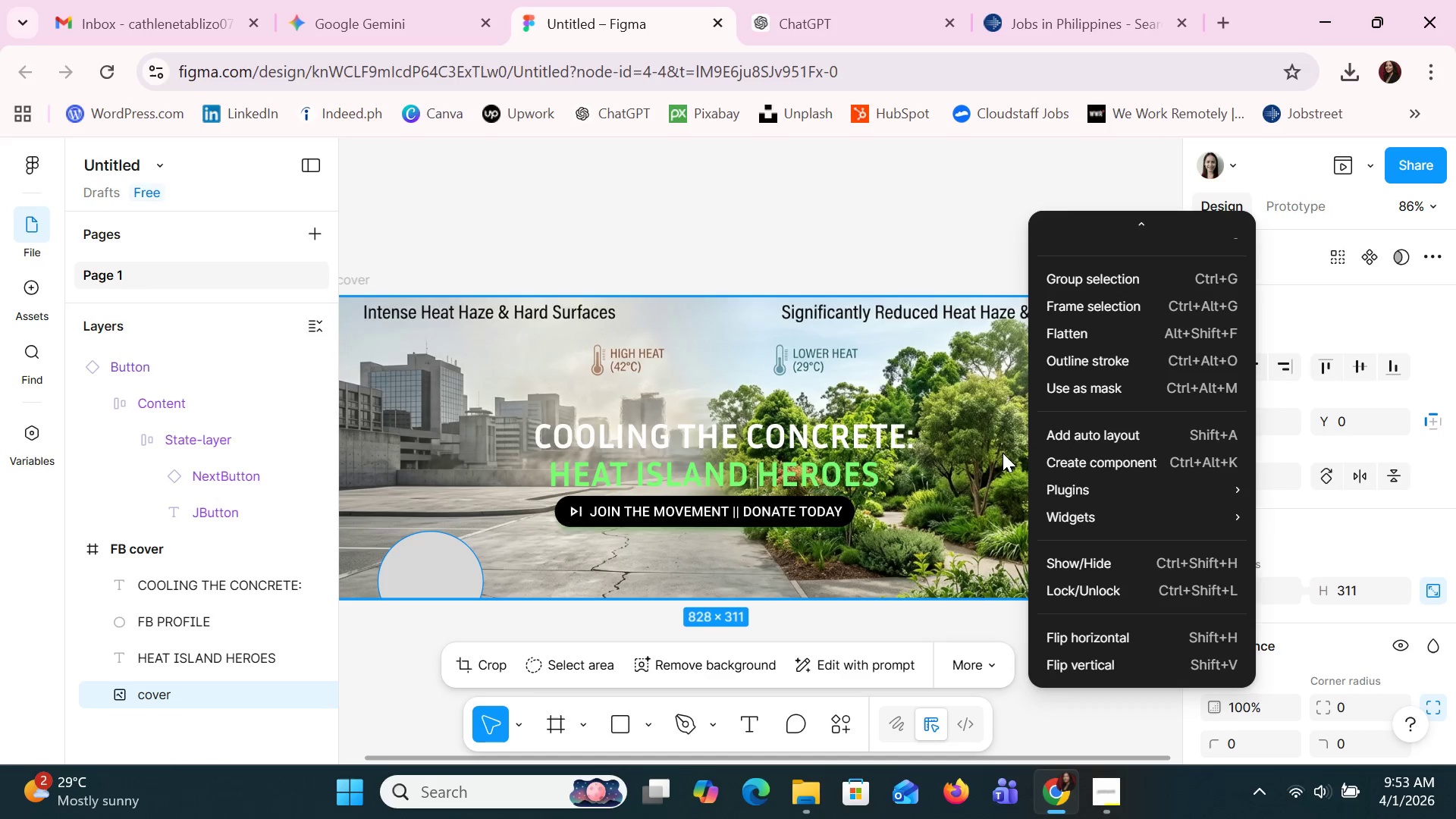 
left_click([989, 442])
 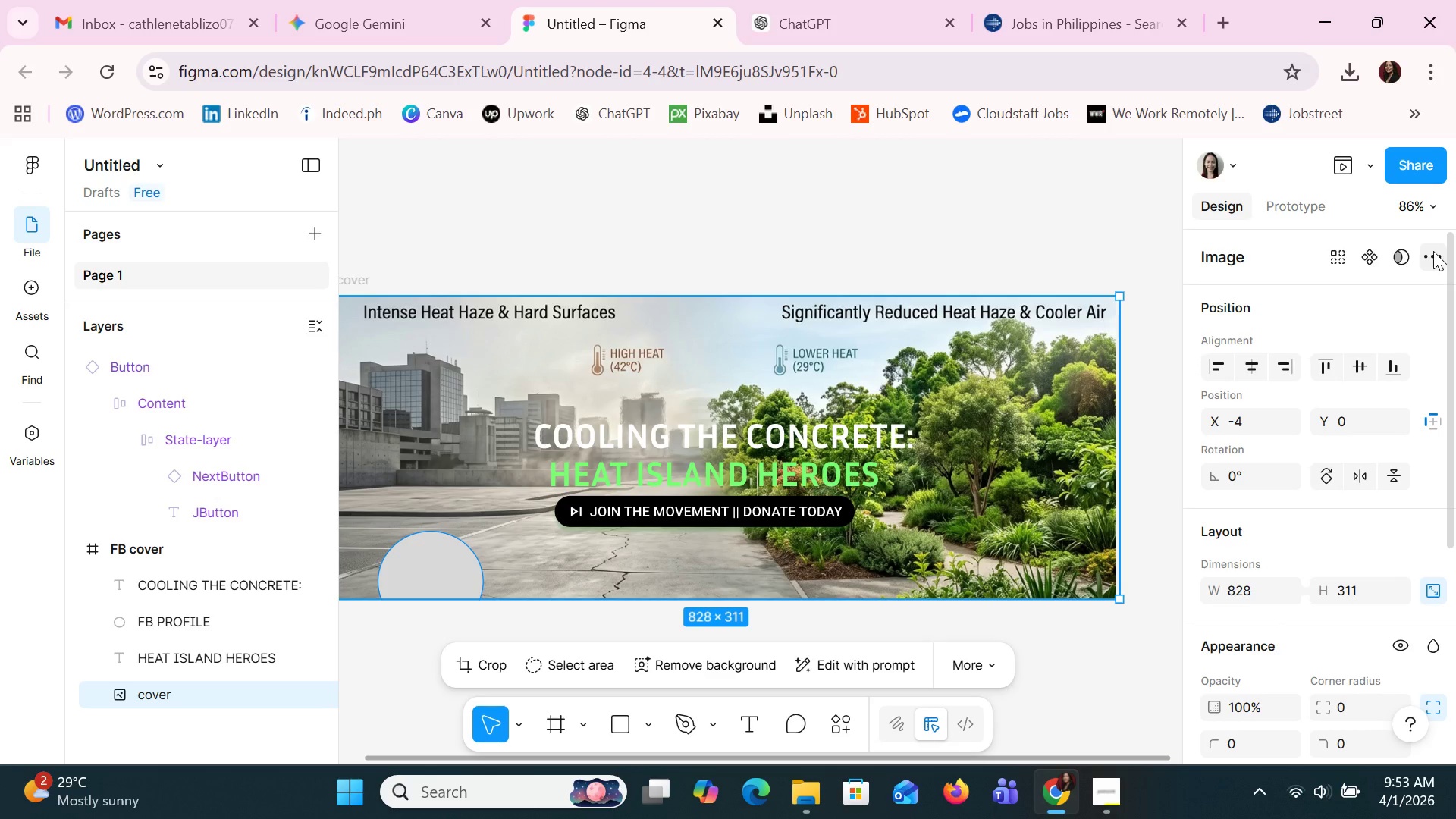 
key(Alt+AltLeft)
 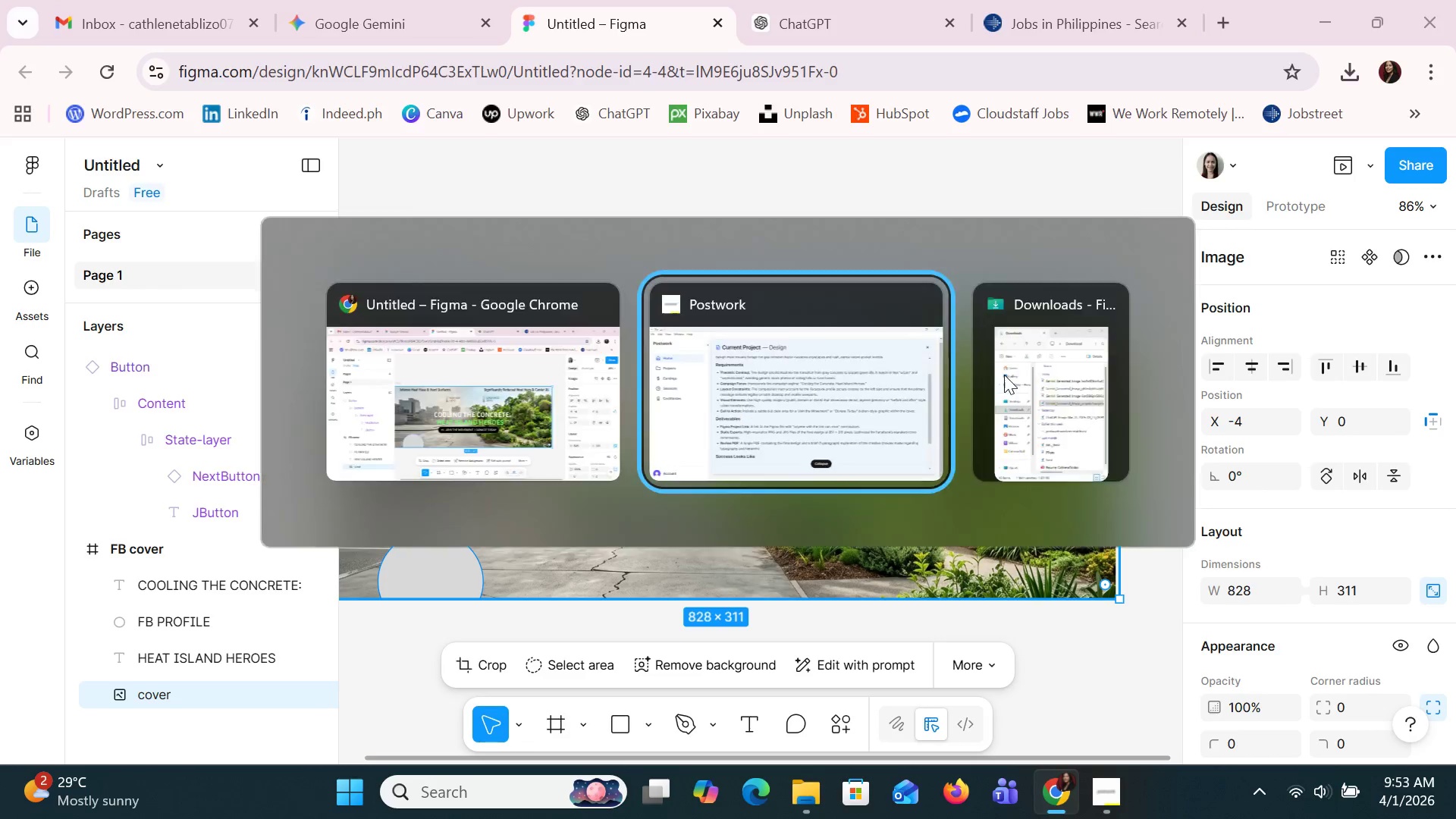 
key(Alt+Tab)